 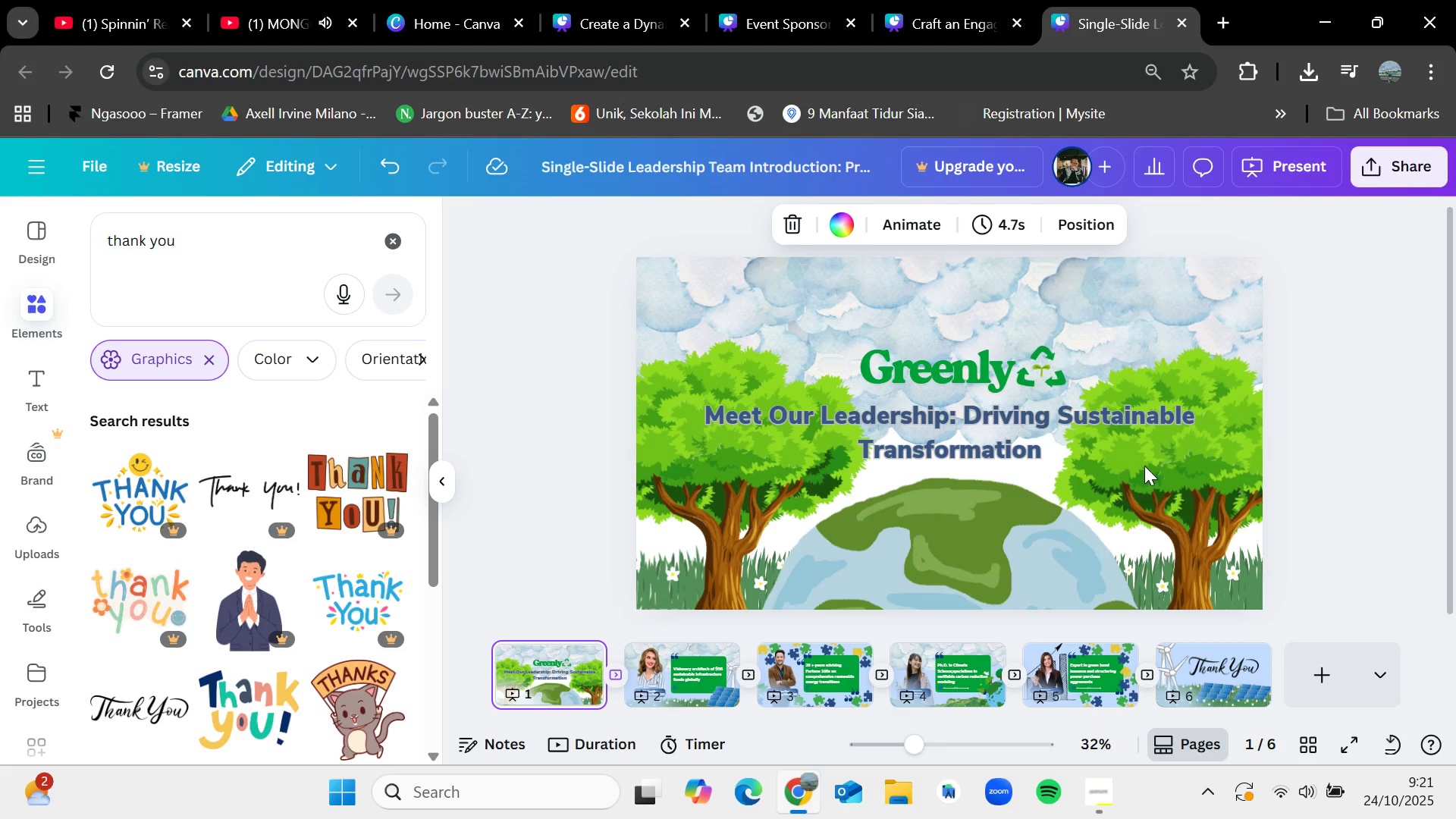 
left_click([1310, 65])
 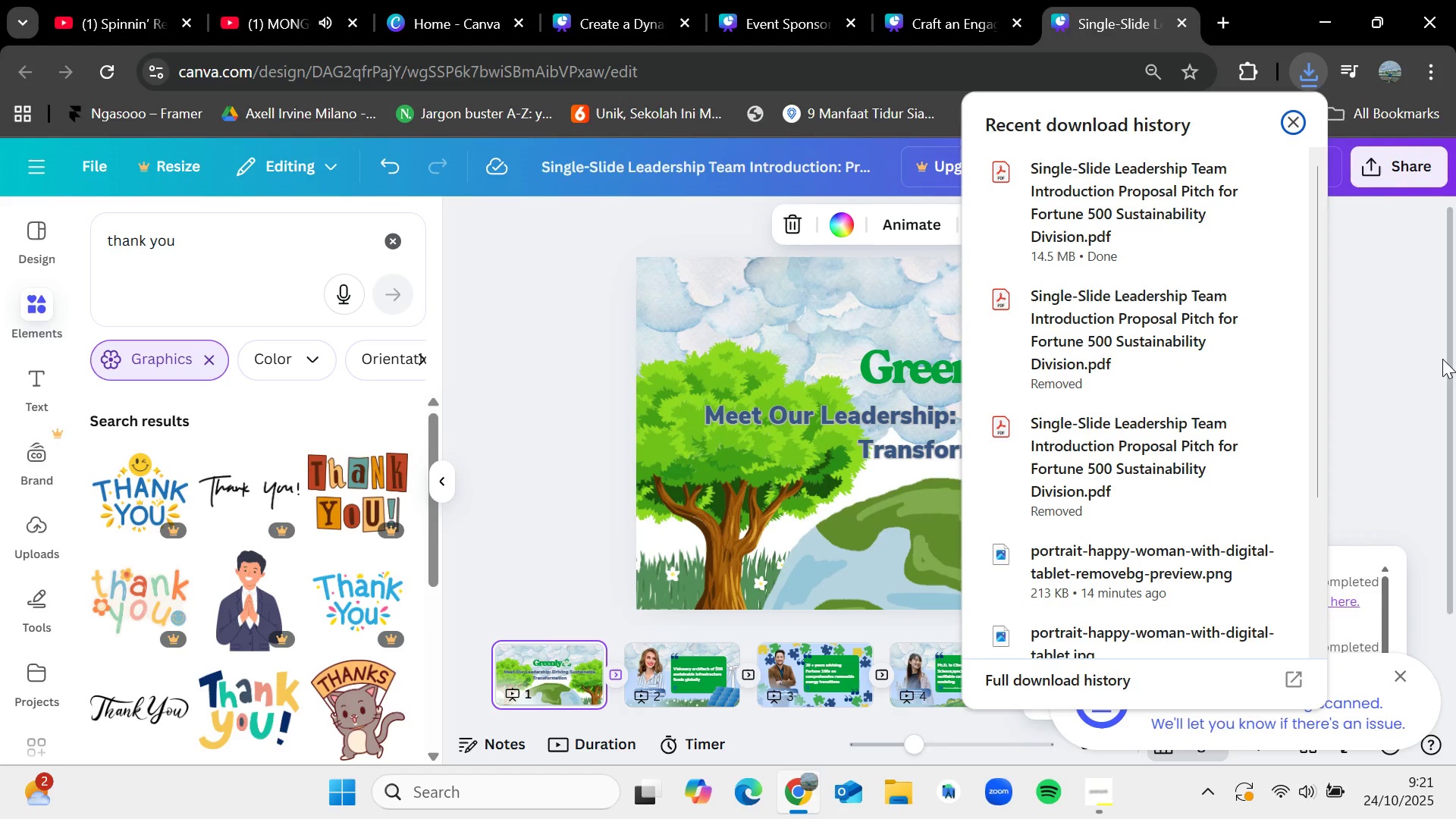 
left_click([1407, 384])
 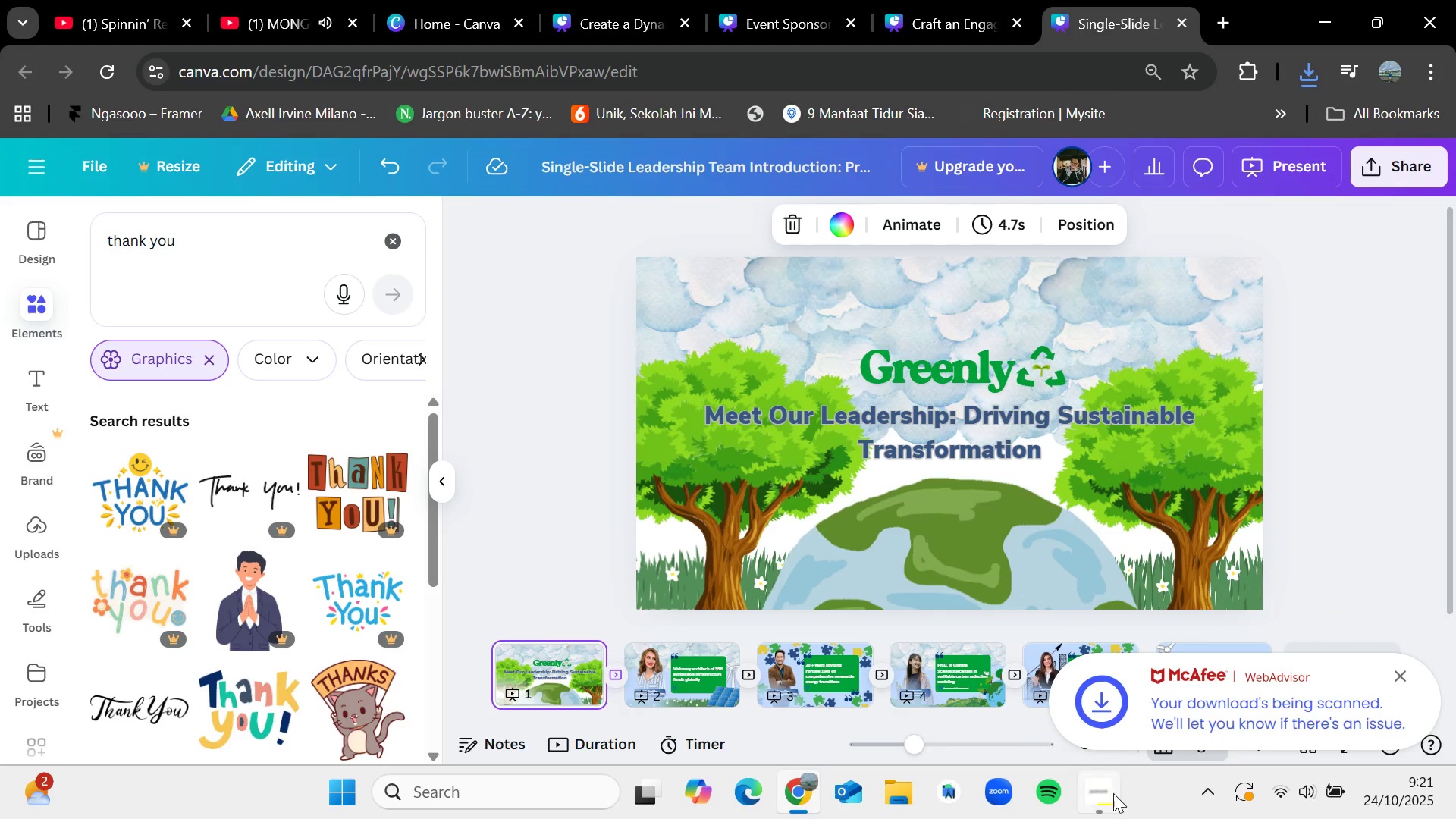 
left_click([1109, 799])
 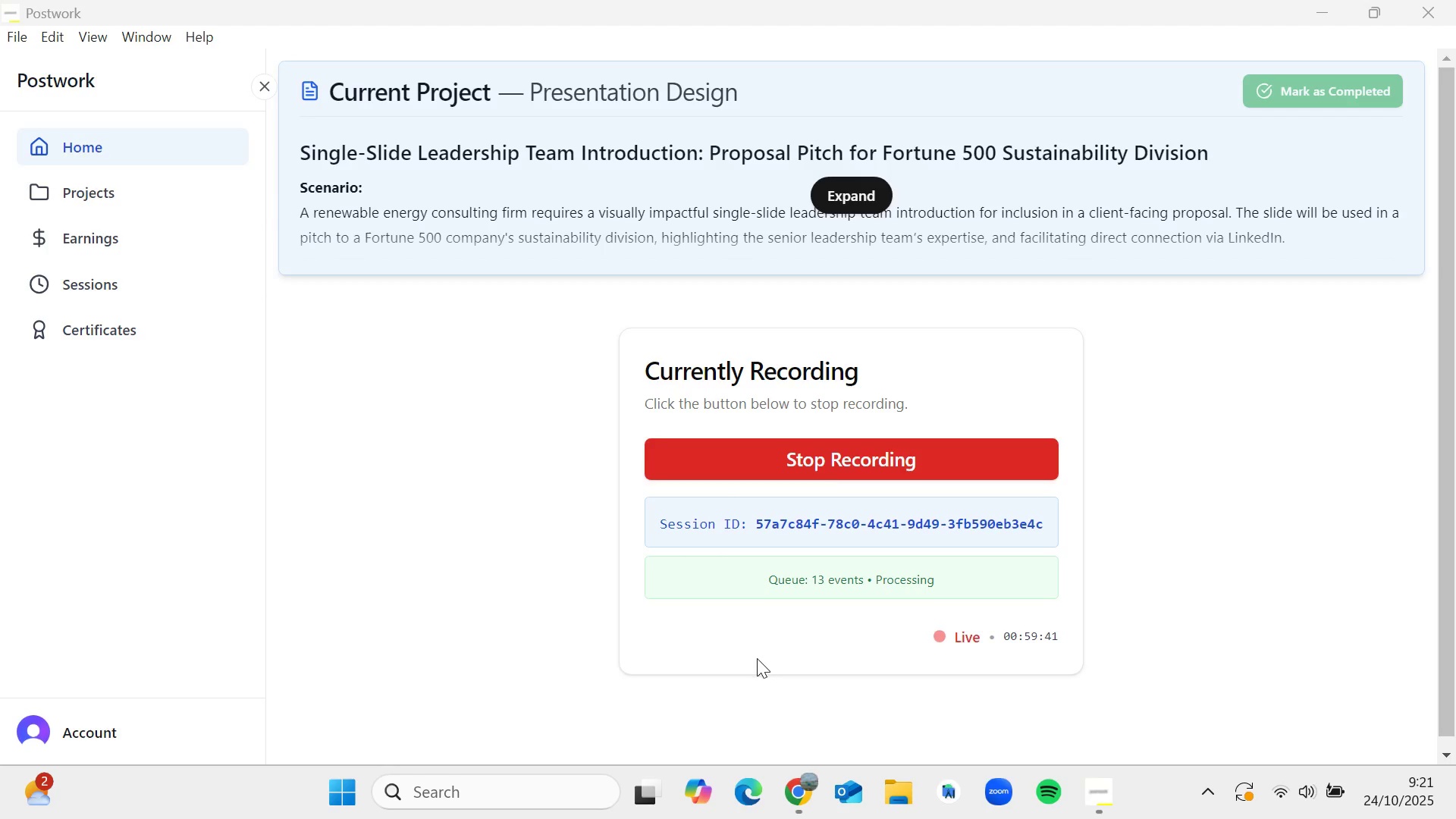 
left_click([857, 193])
 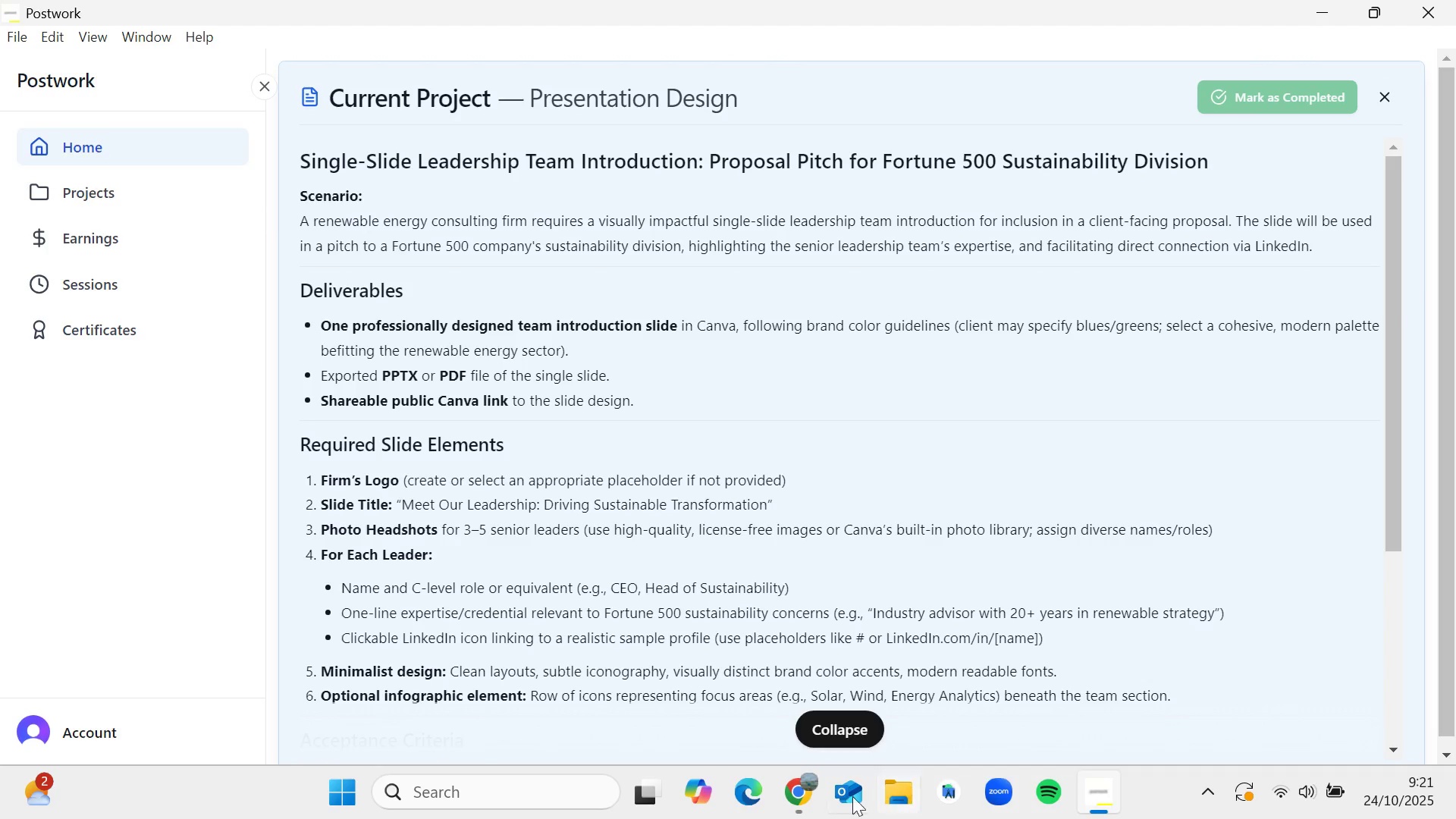 
left_click([791, 805])
 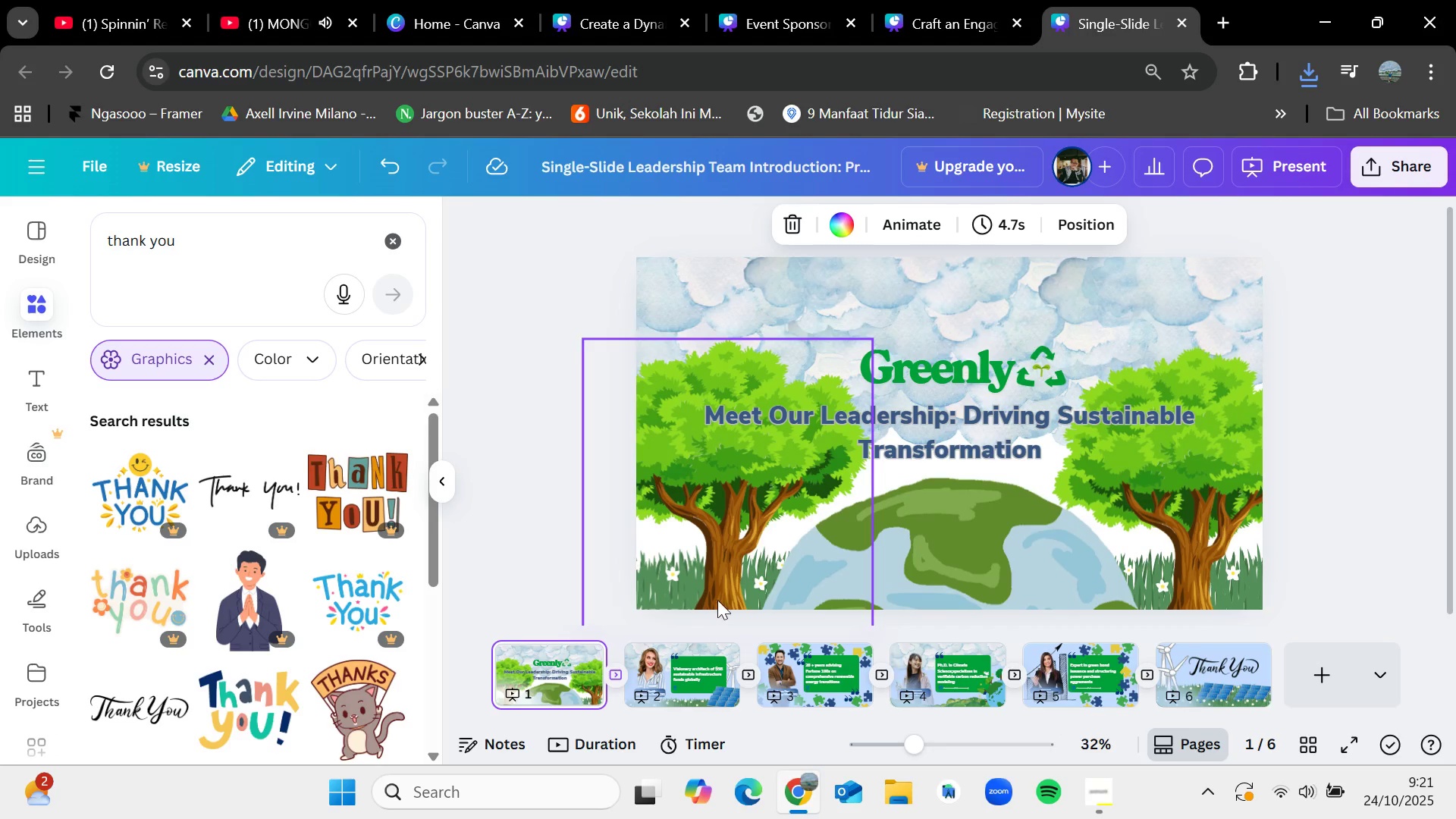 
left_click([710, 654])
 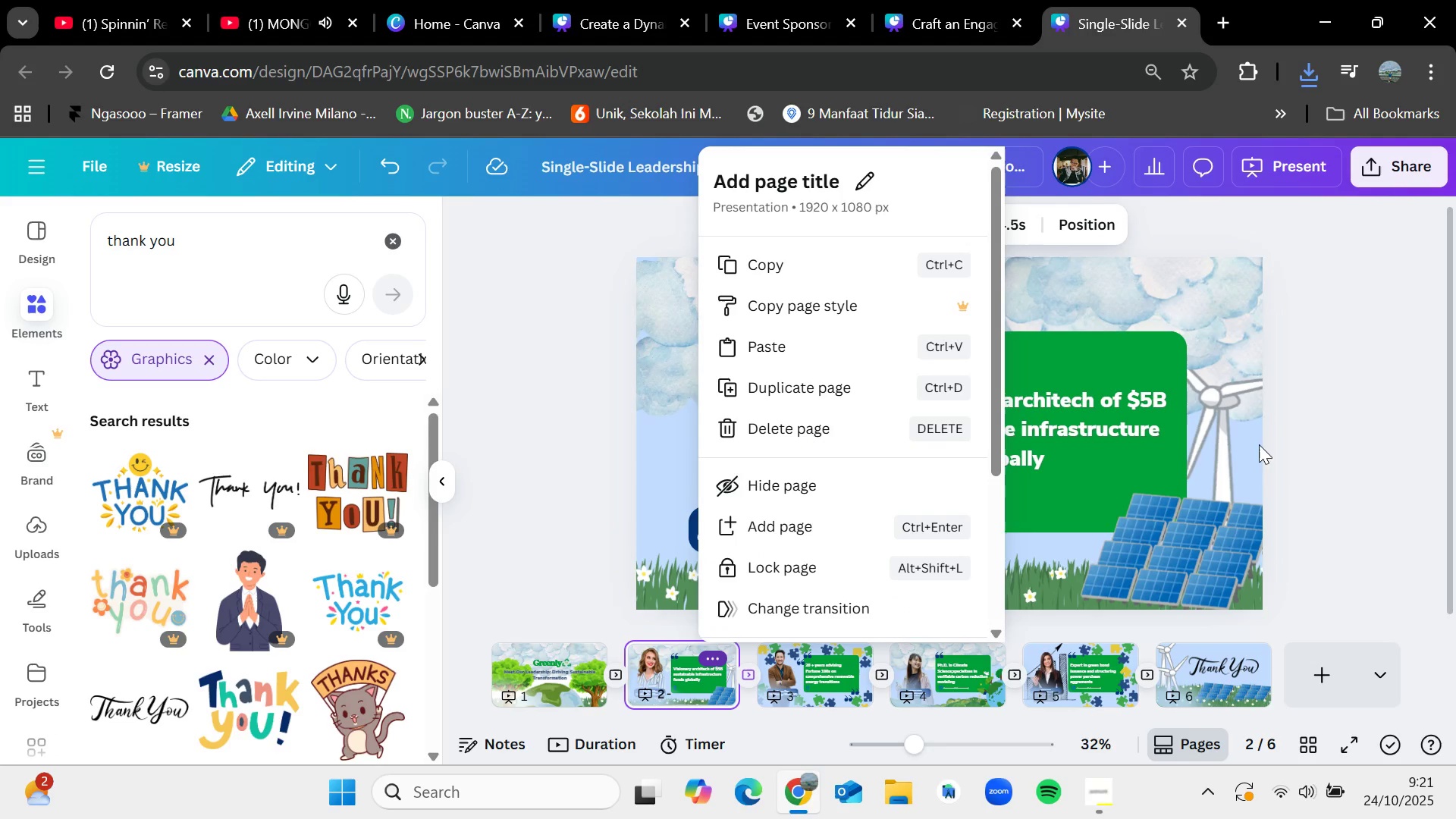 
left_click([1338, 407])
 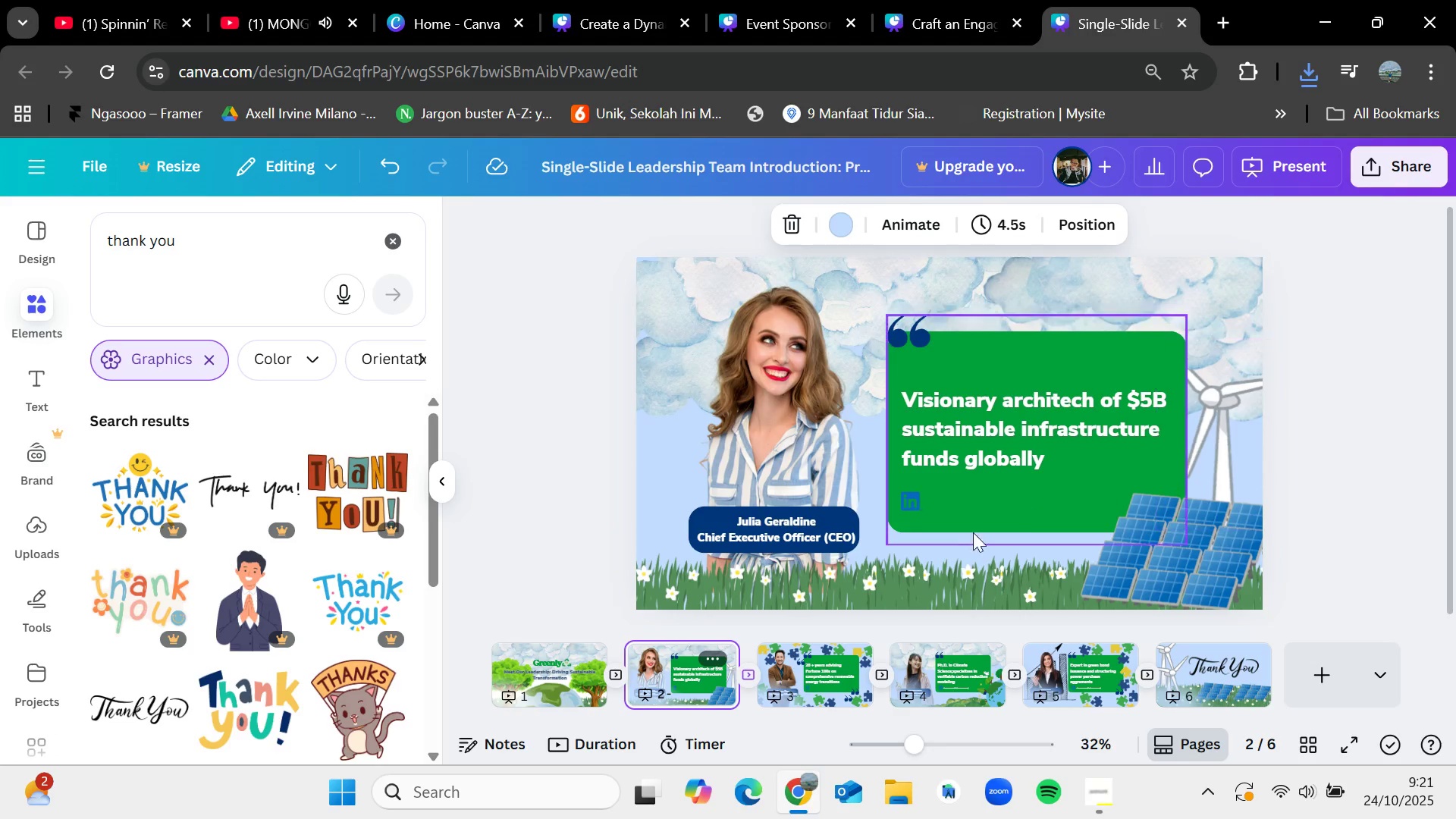 
left_click([952, 509])
 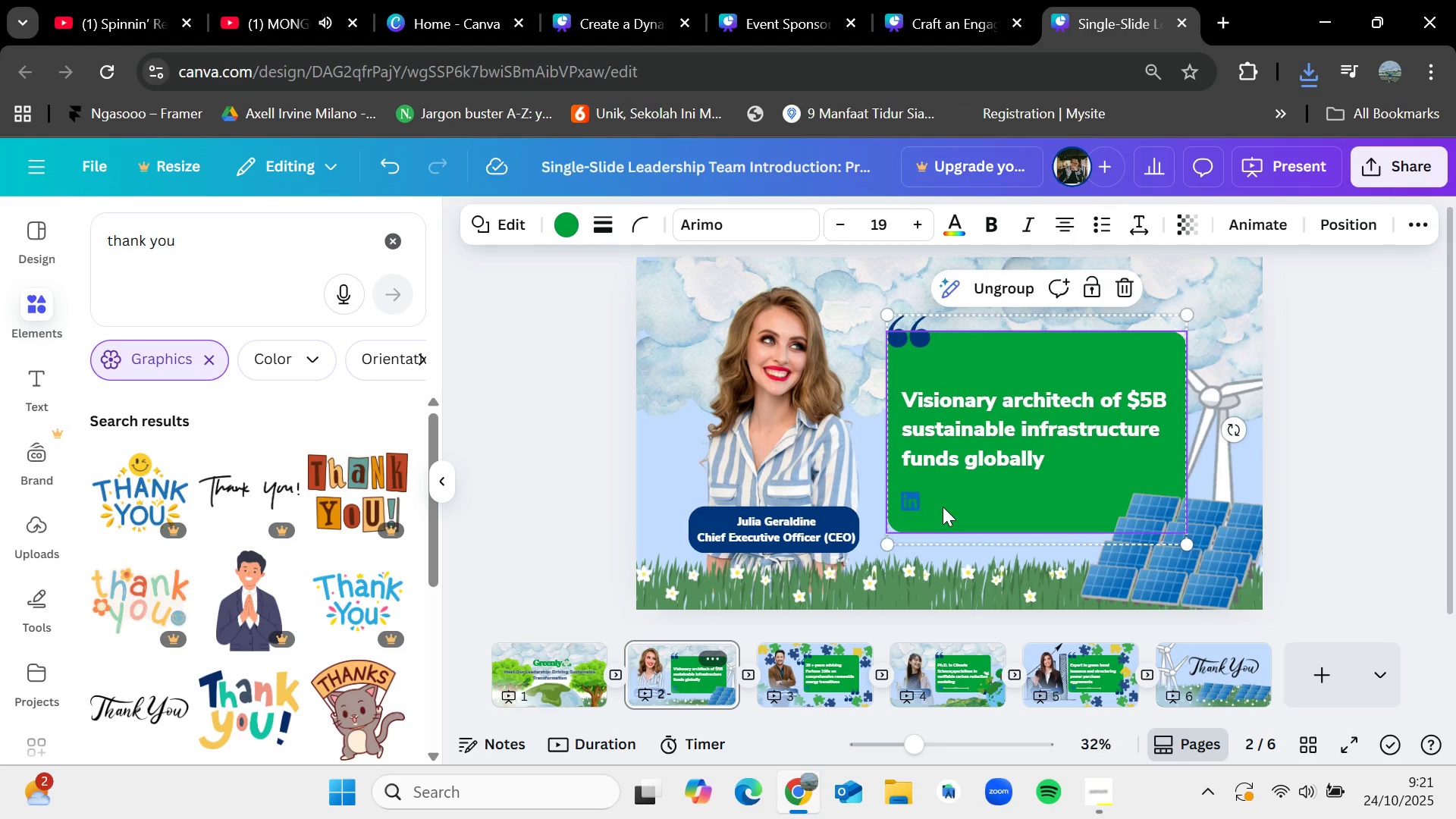 
key(Control+Z)
 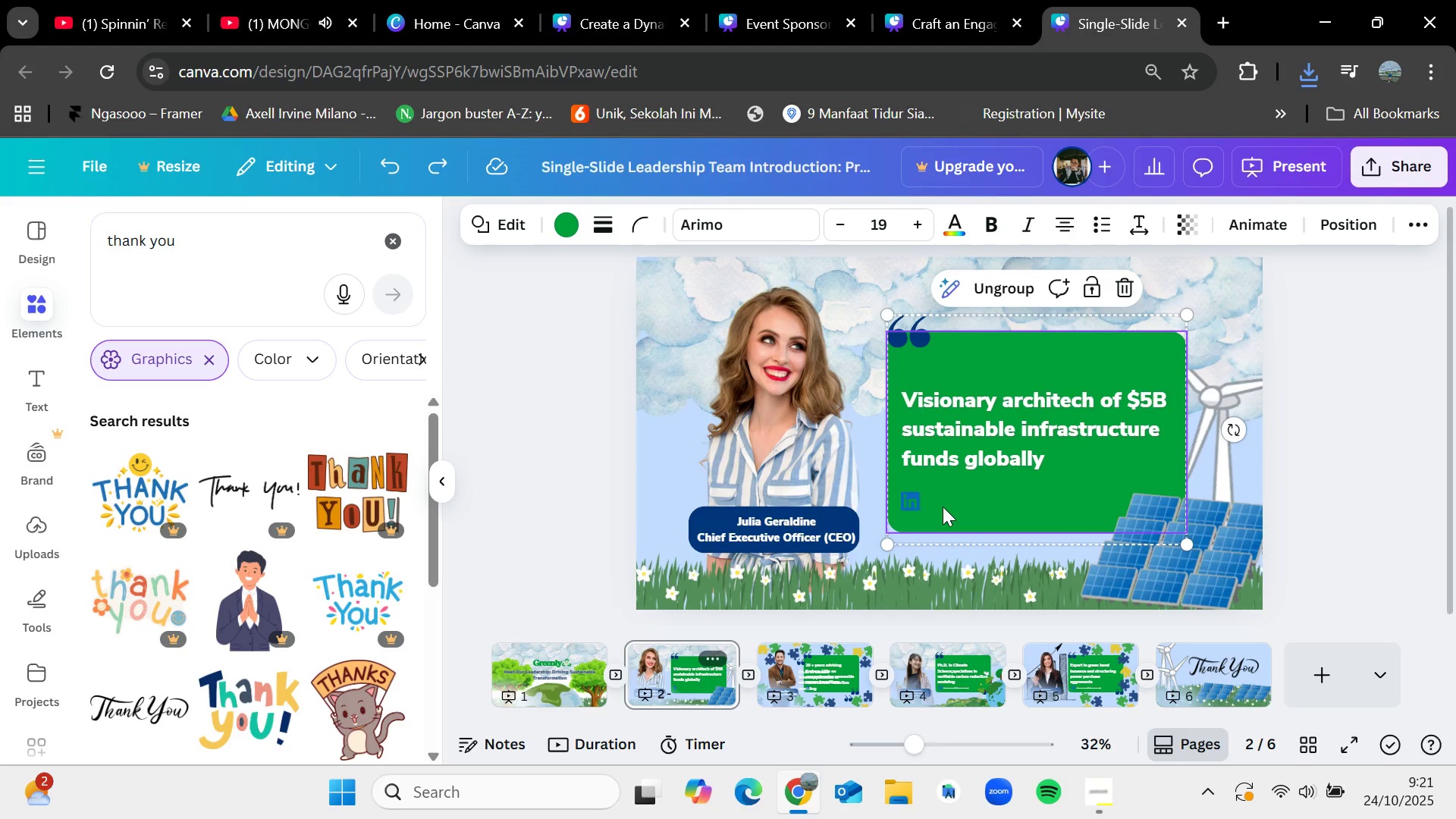 
key(Control+Z)
 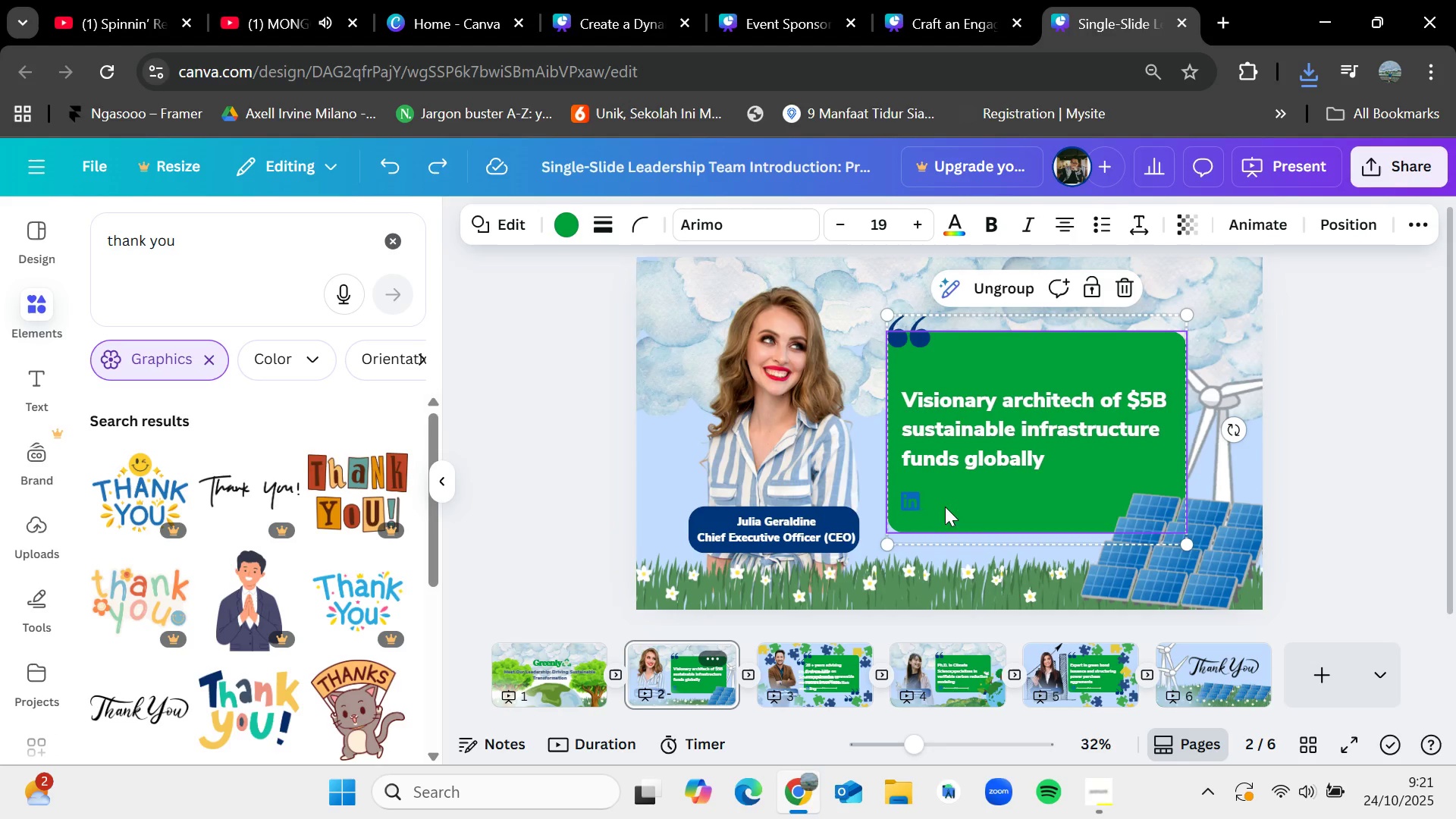 
left_click([1331, 477])
 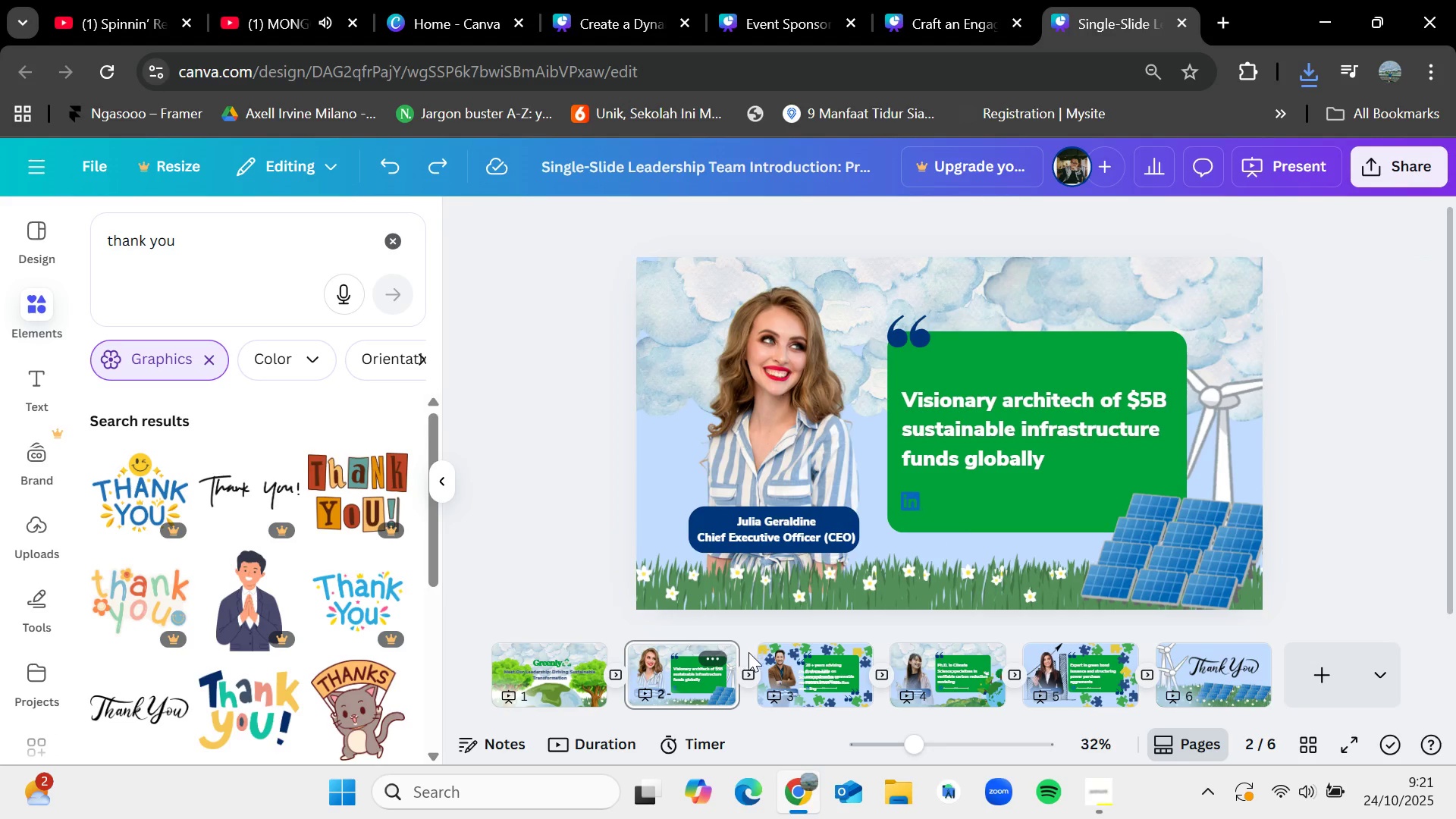 
left_click([764, 661])
 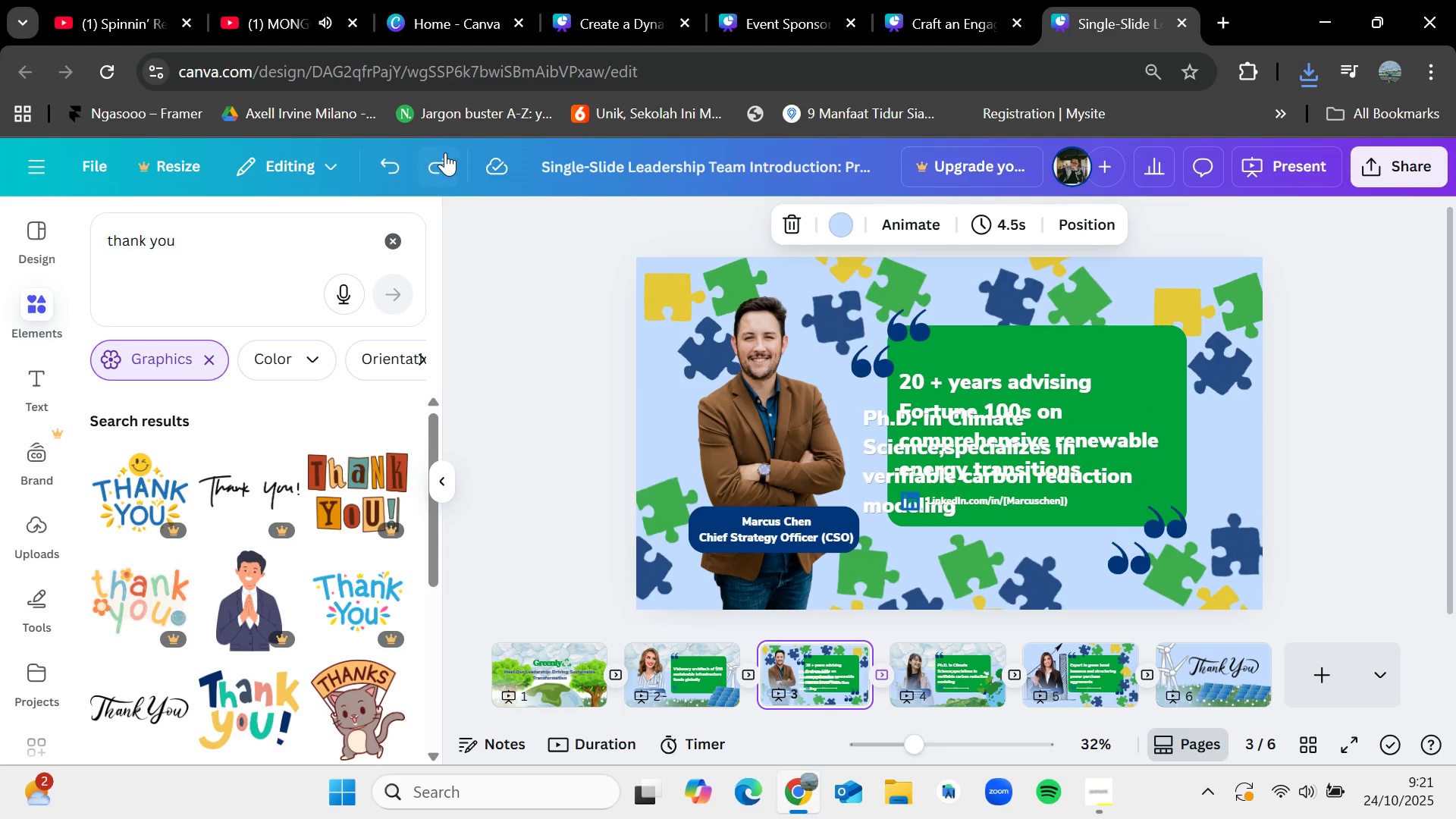 
double_click([438, 159])
 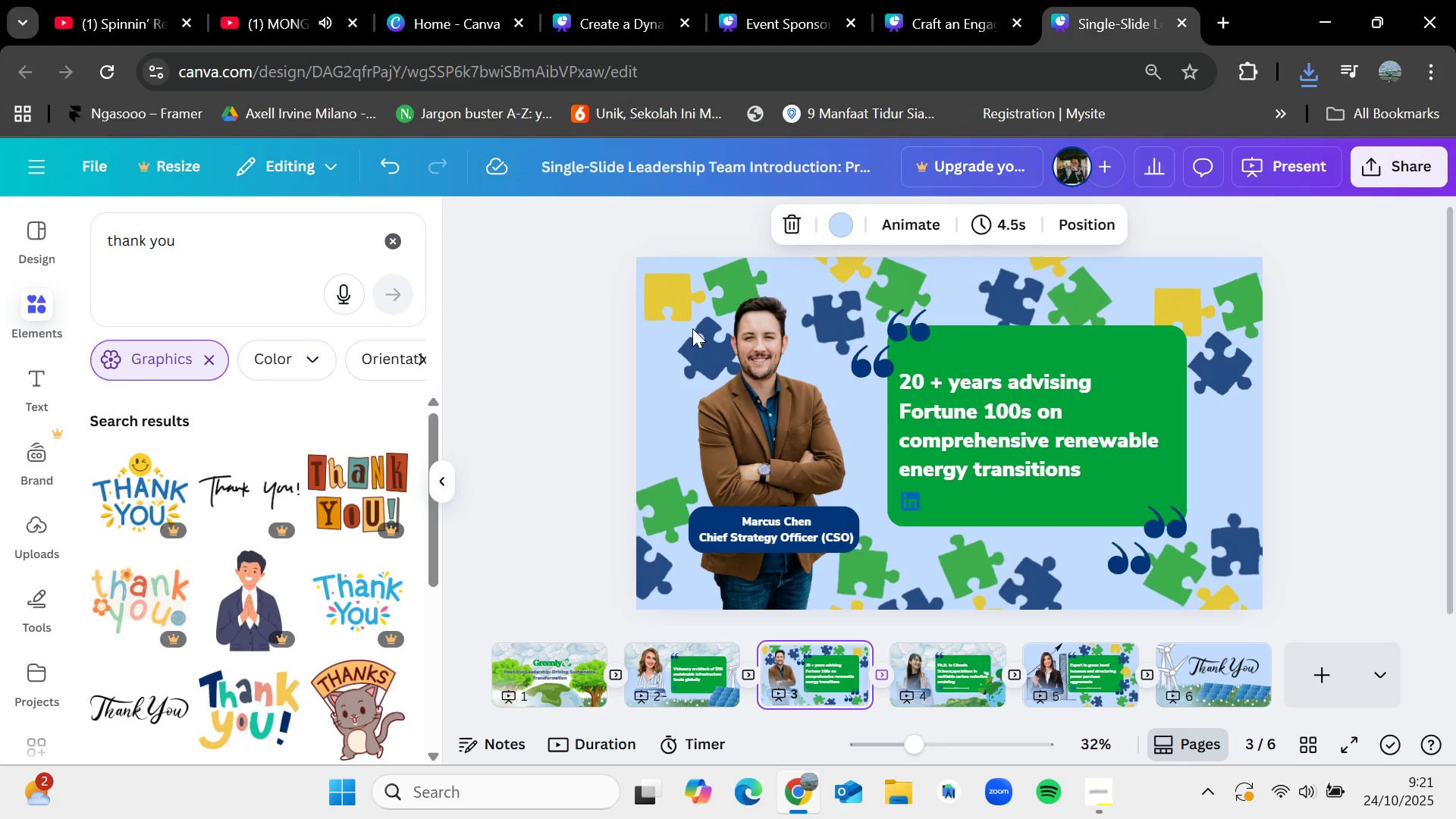 
left_click([977, 497])
 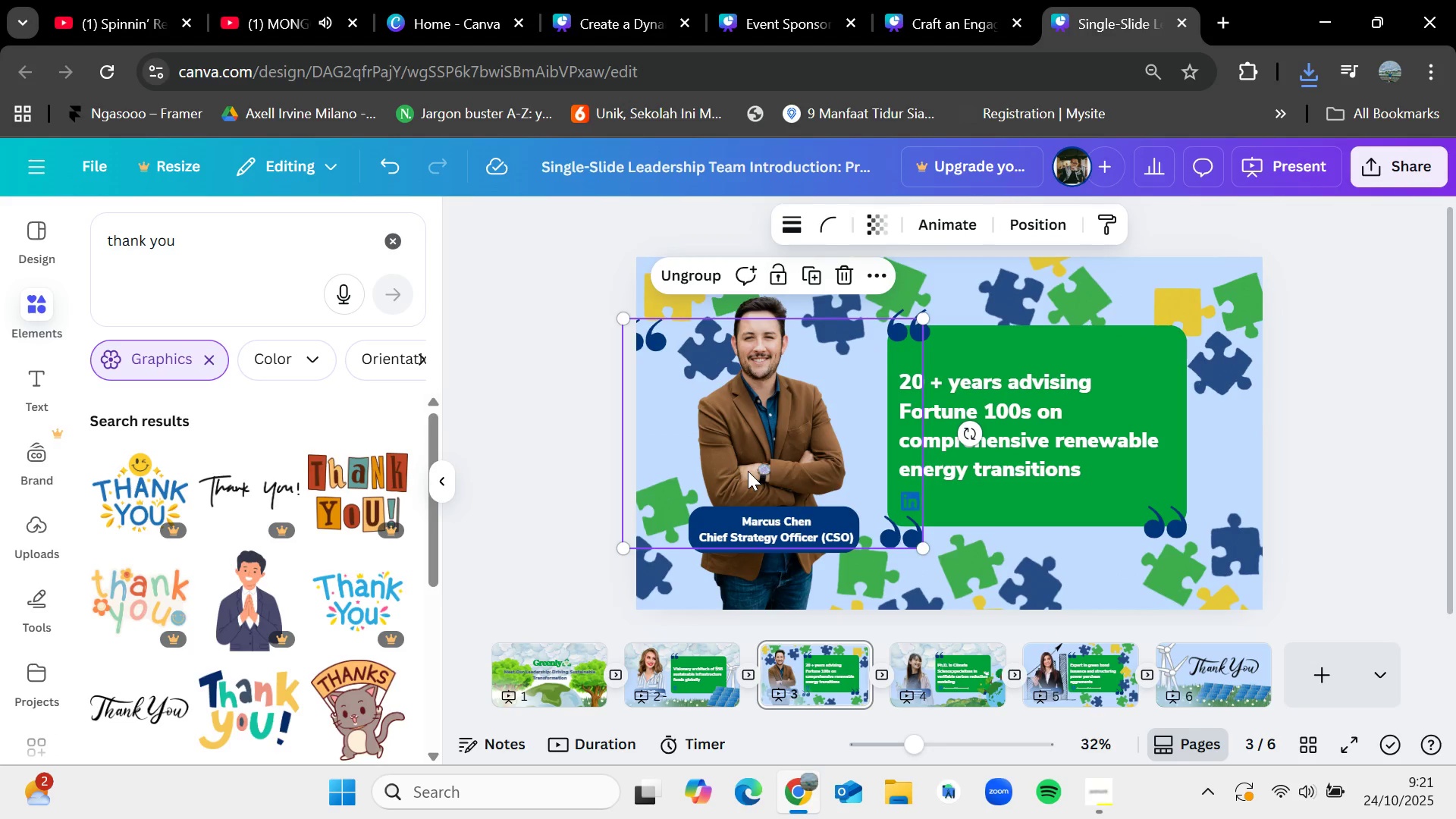 